 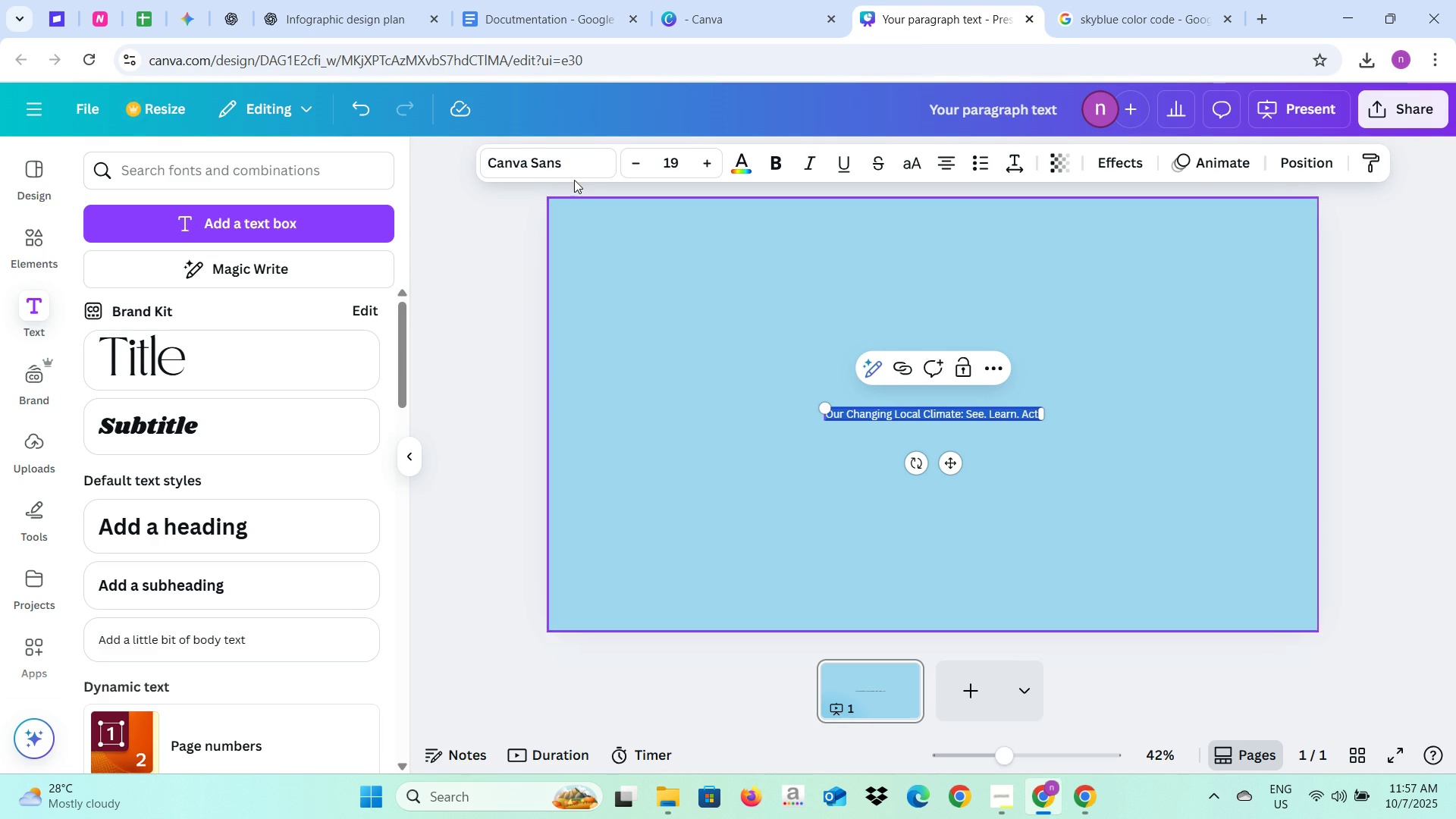 
double_click([704, 162])
 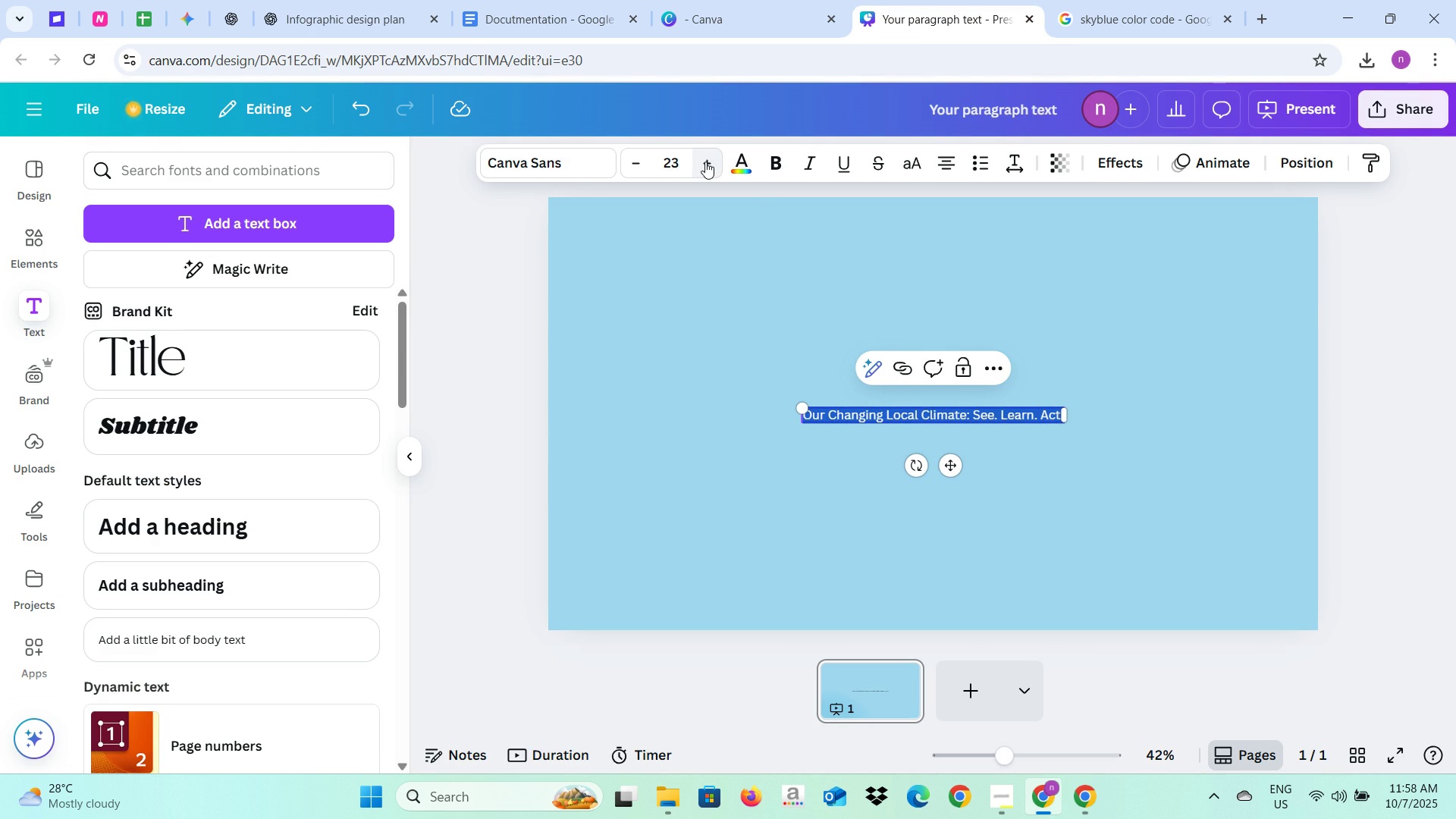 
triple_click([705, 162])
 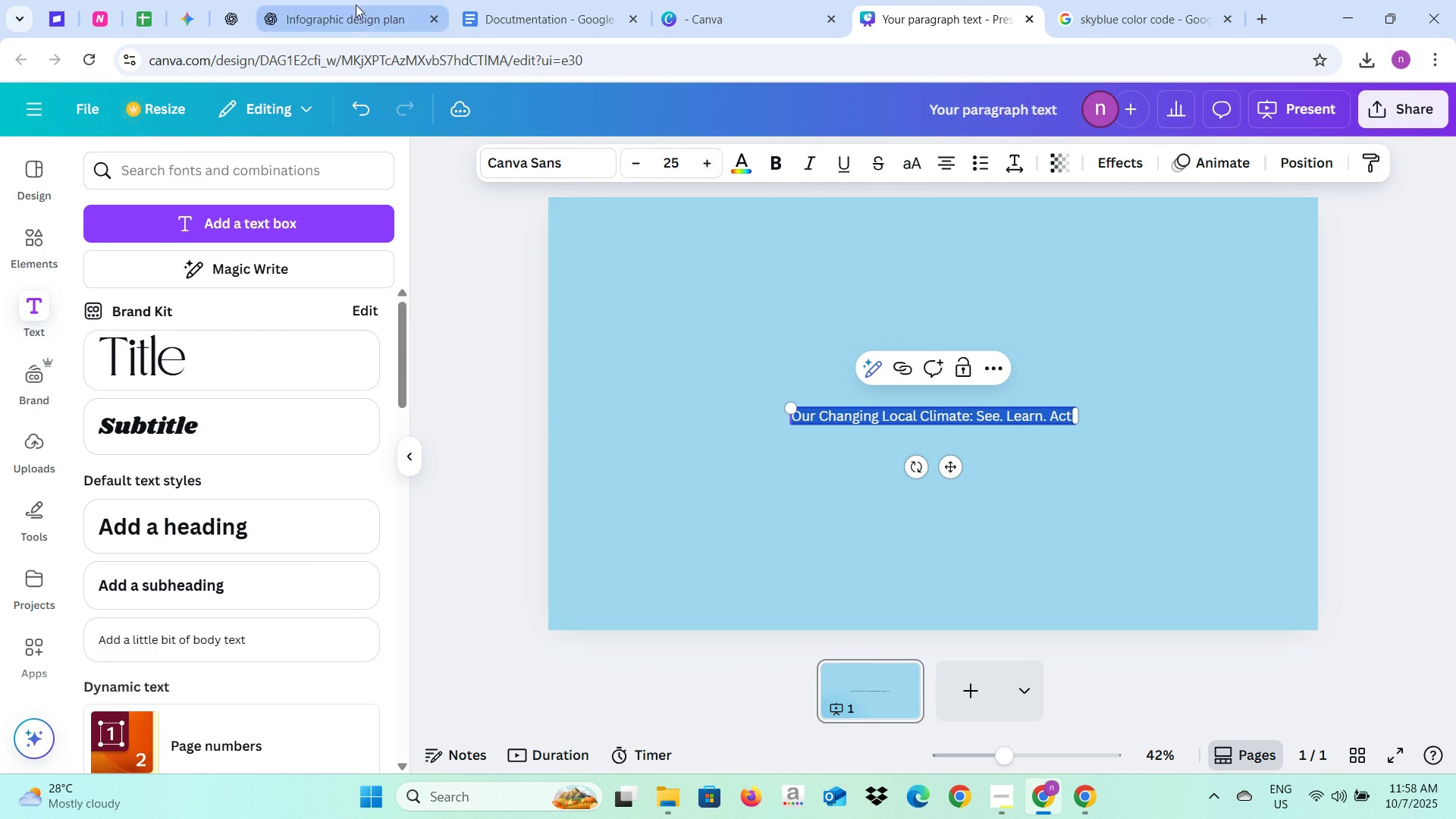 
left_click([356, 5])
 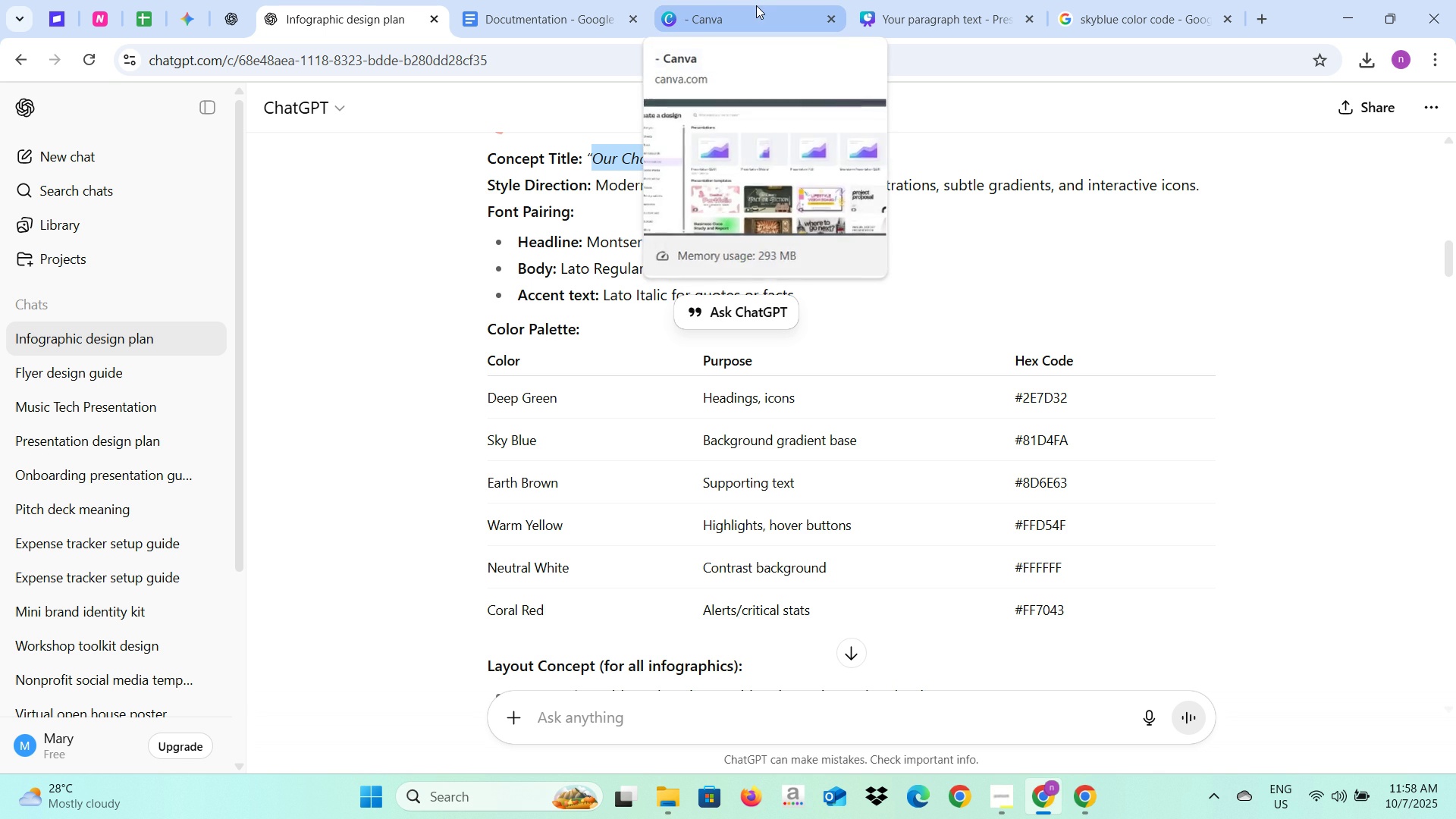 
wait(6.31)
 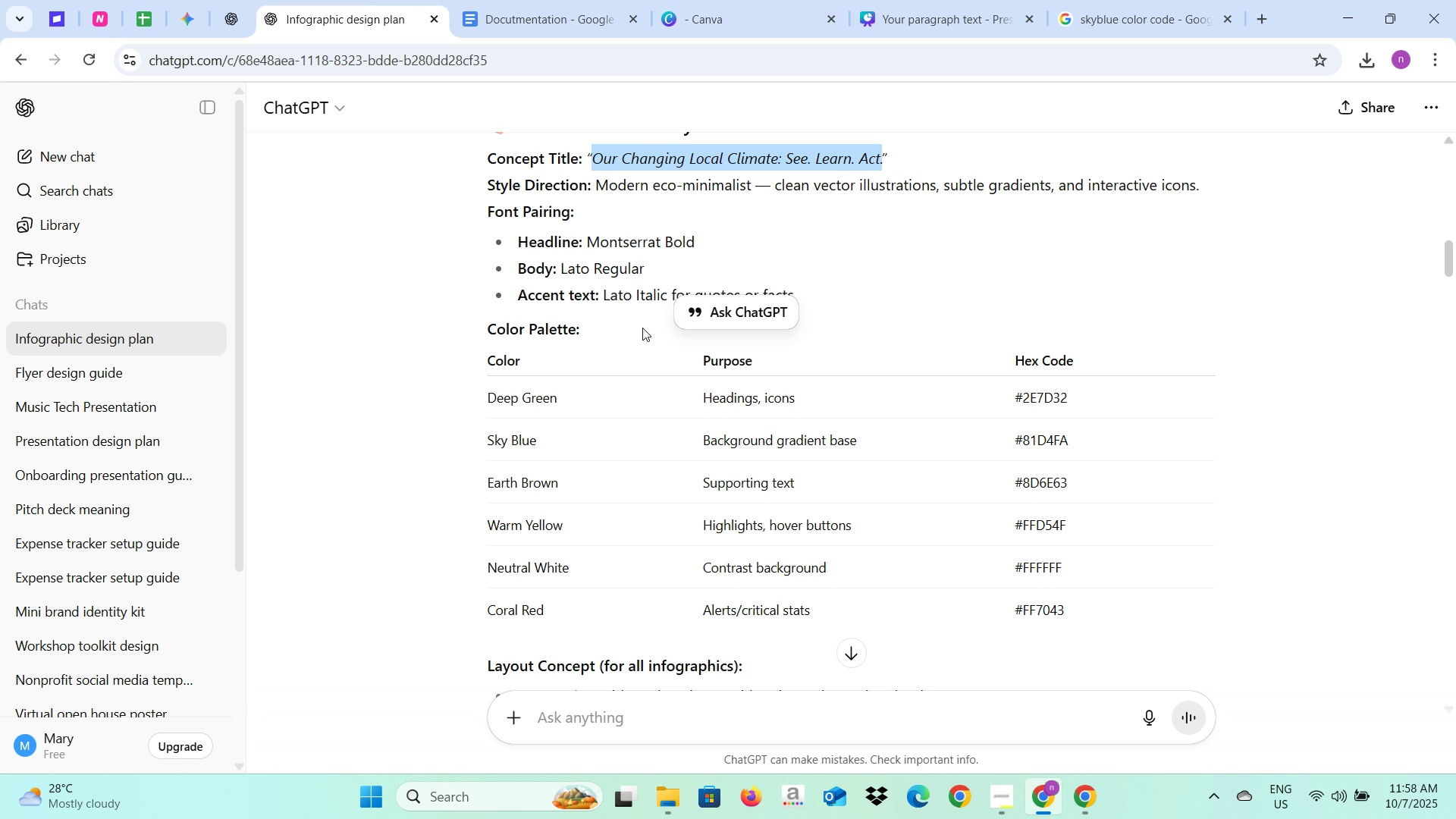 
left_click([913, 8])
 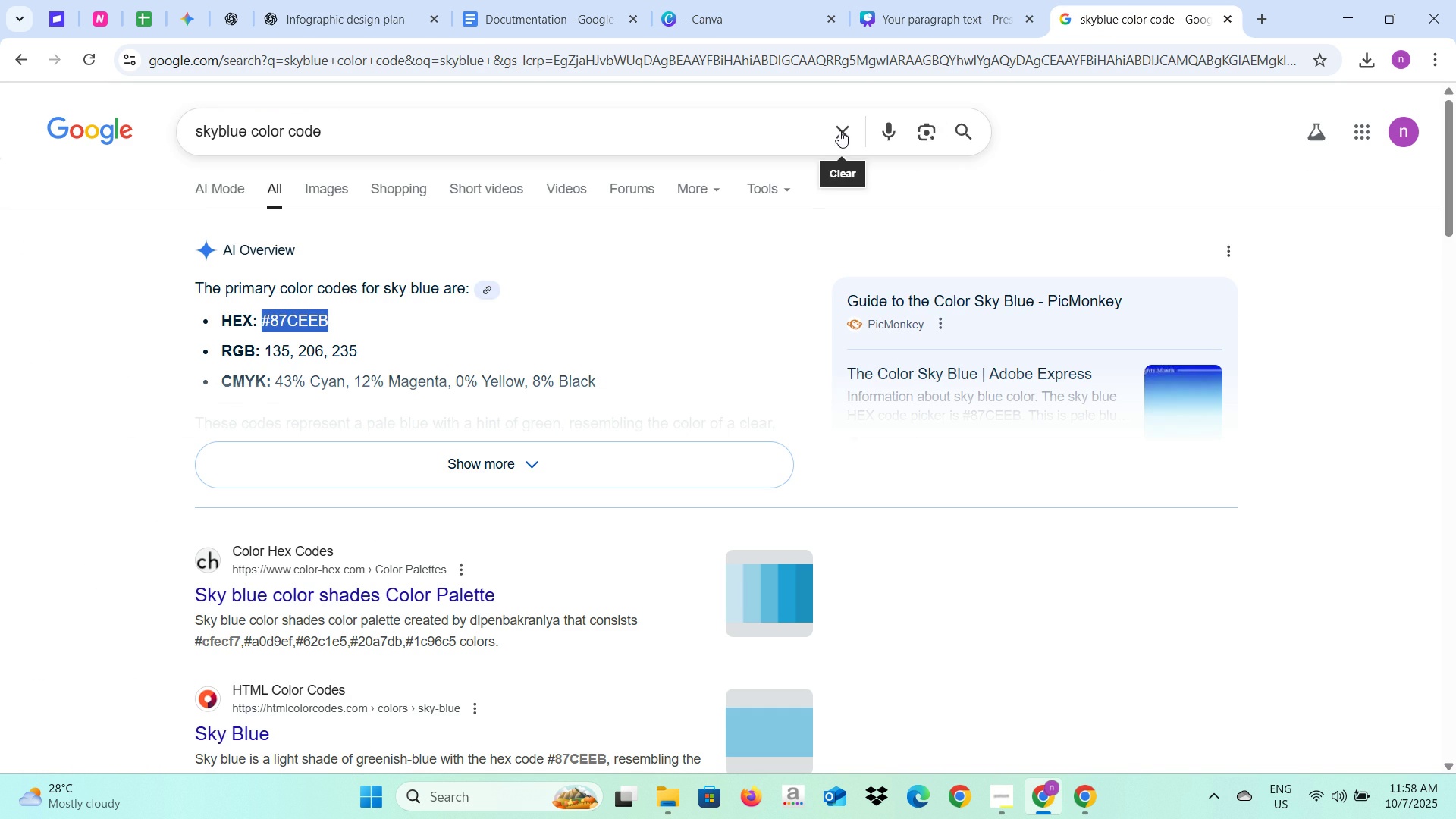 
double_click([714, 127])